 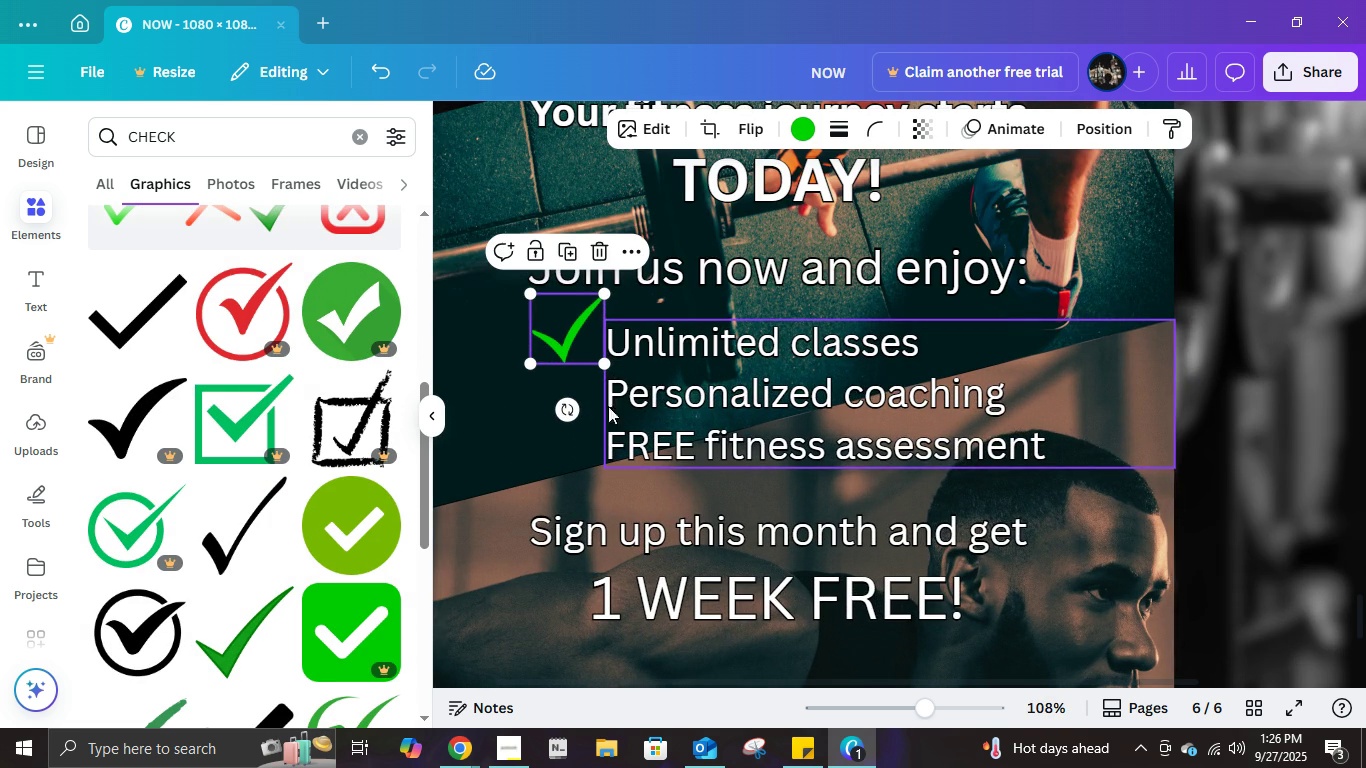 
scroll: coordinate [280, 530], scroll_direction: down, amount: 2.0
 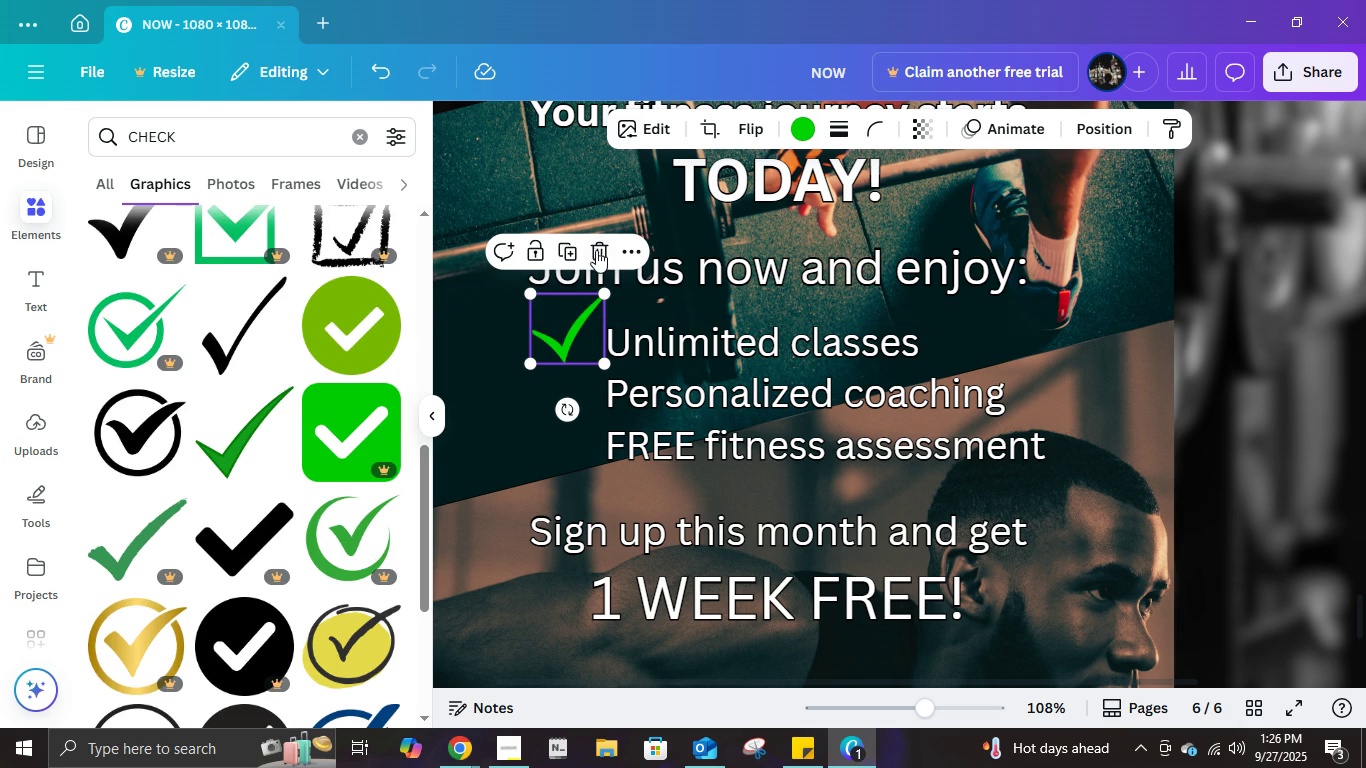 
left_click([597, 248])
 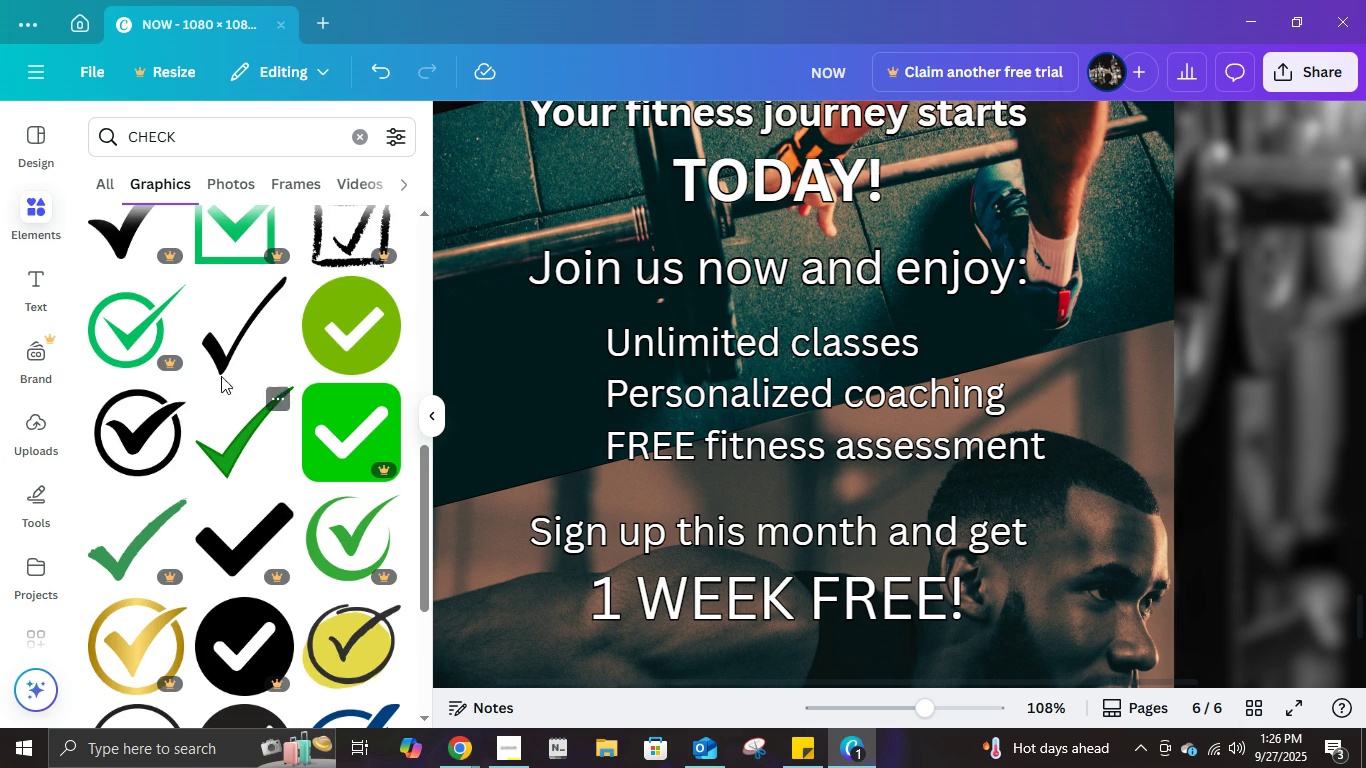 
left_click([223, 374])
 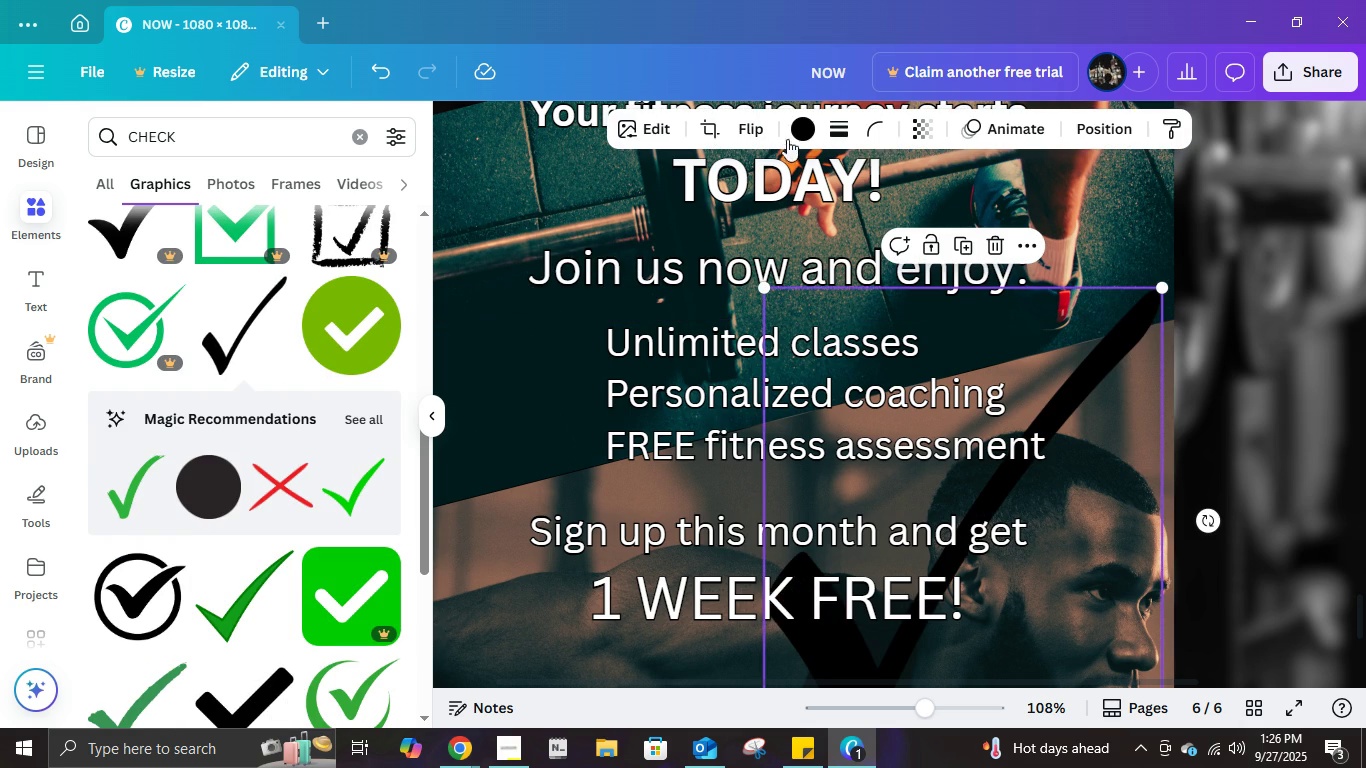 
left_click([793, 130])
 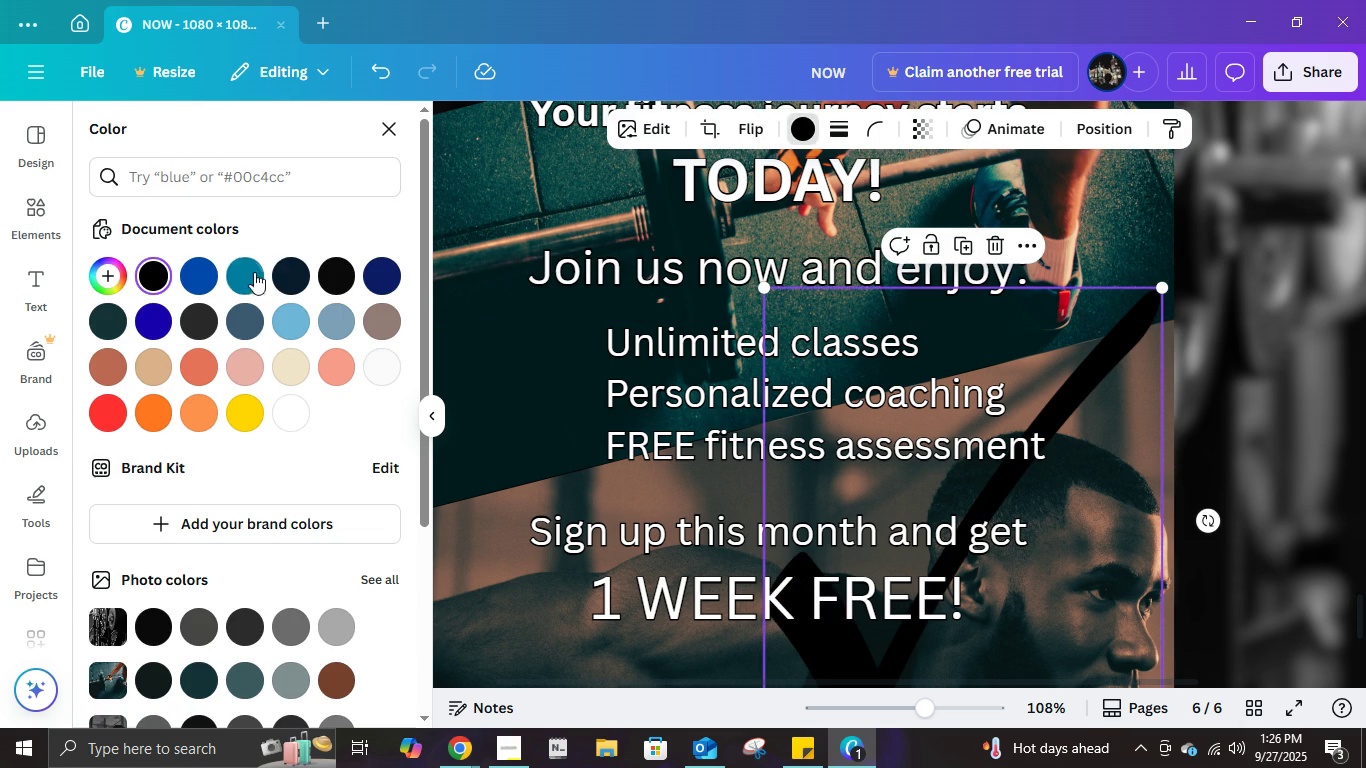 
left_click([211, 283])
 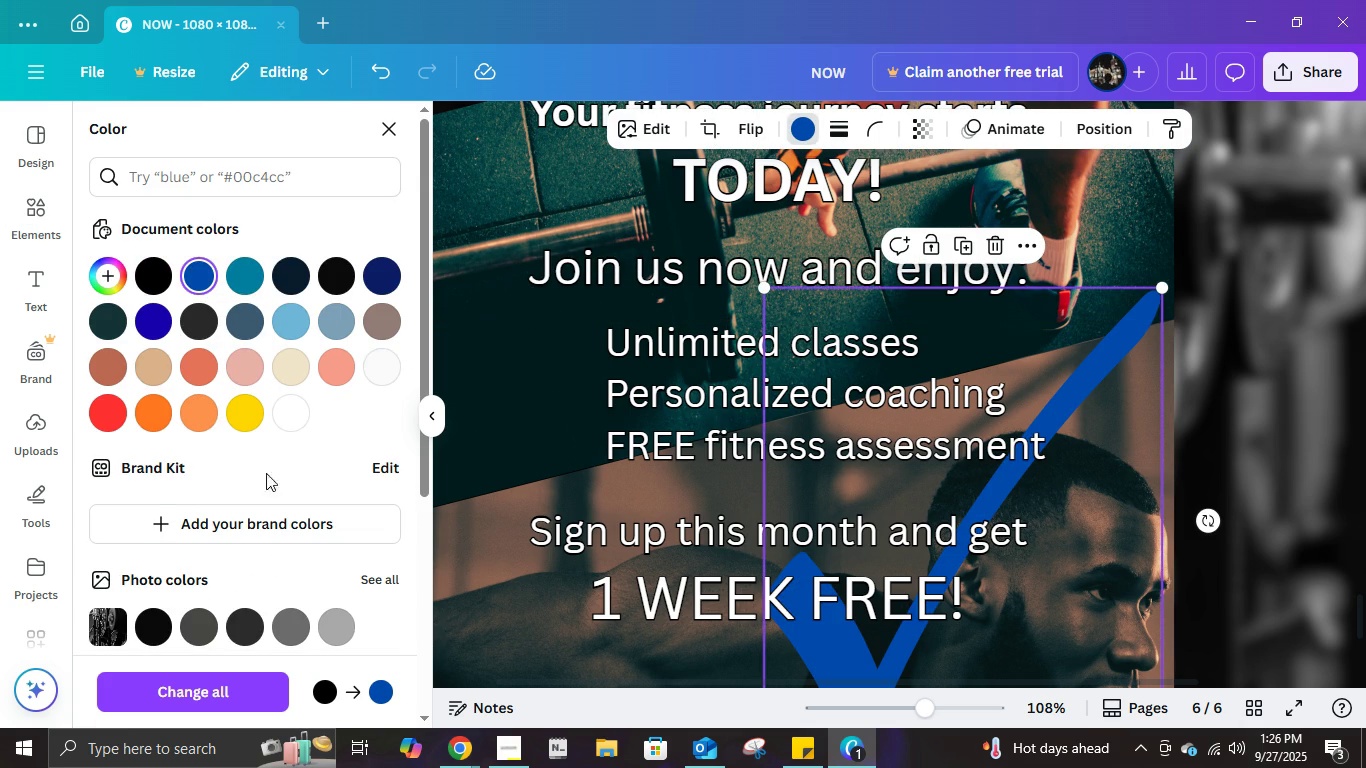 
scroll: coordinate [223, 463], scroll_direction: down, amount: 7.0
 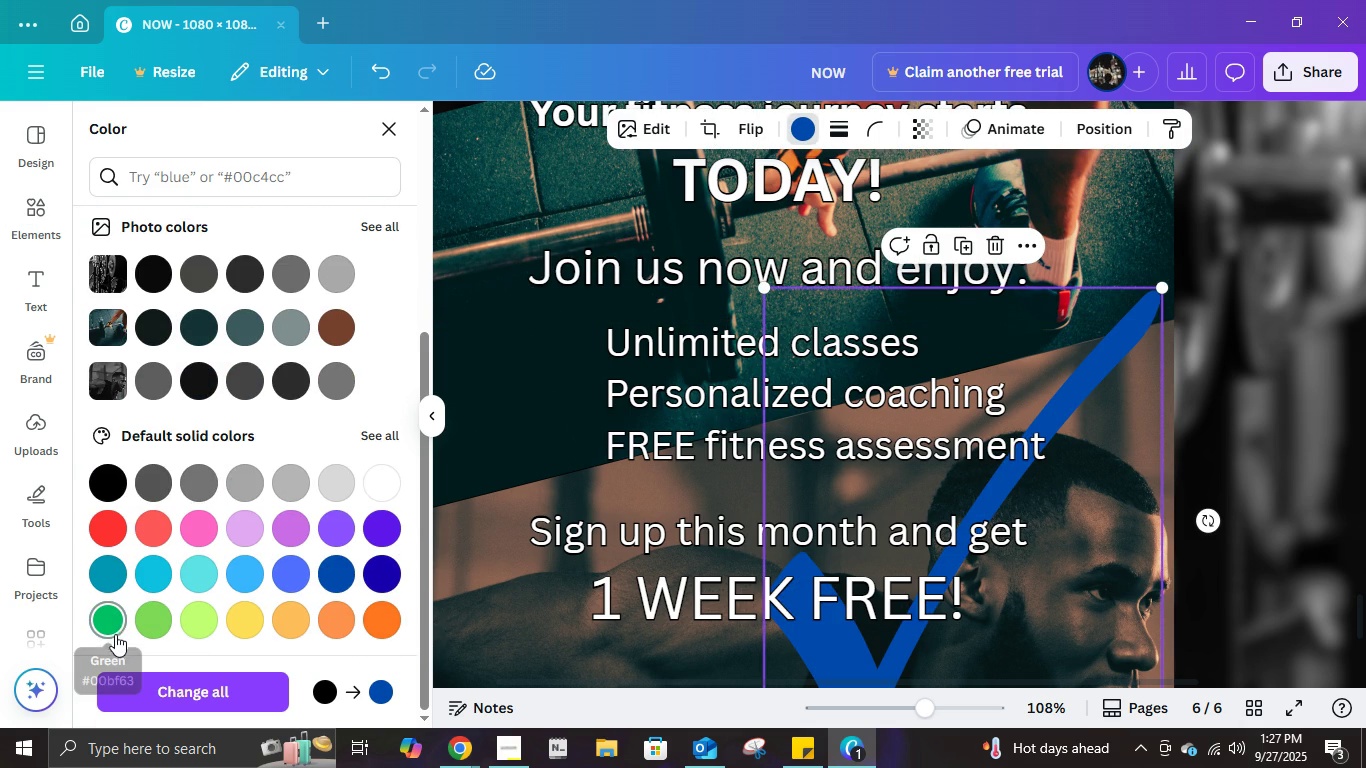 
left_click([115, 631])
 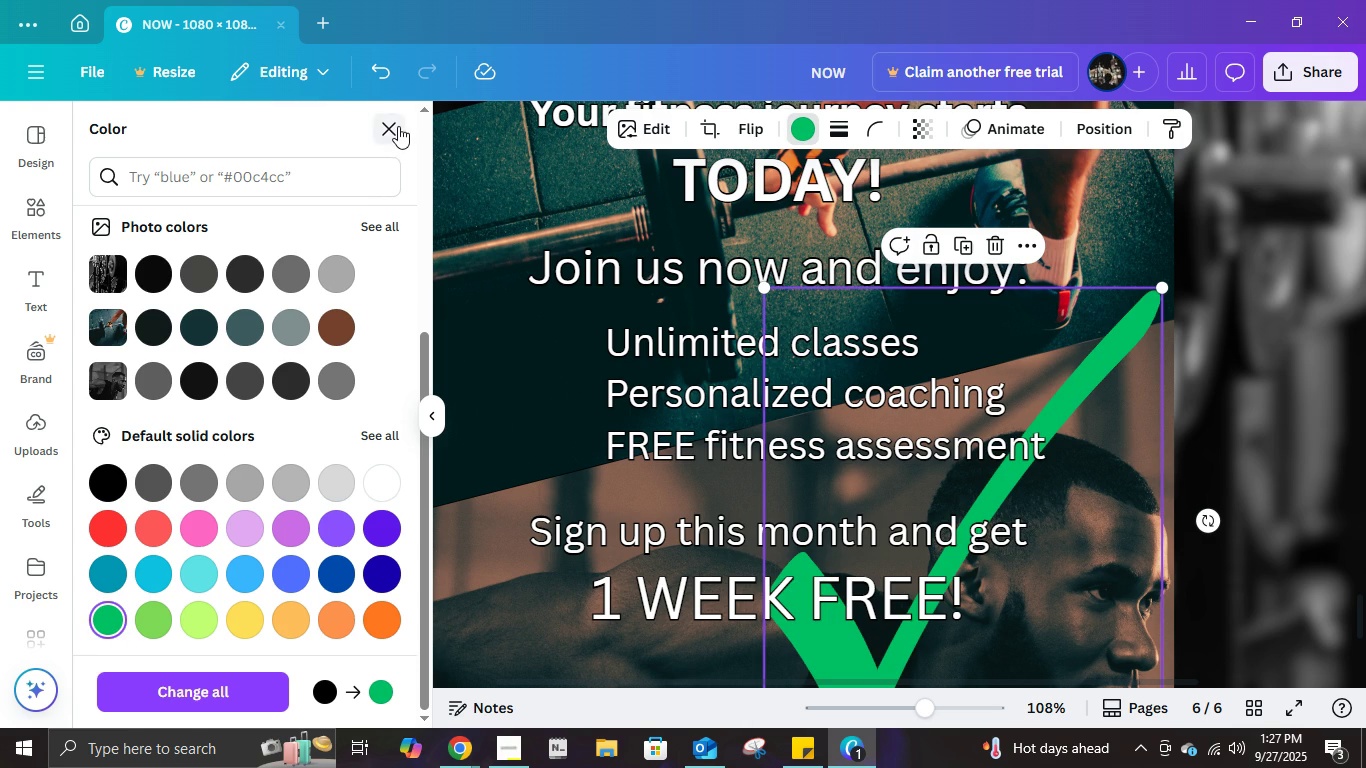 
left_click([398, 126])